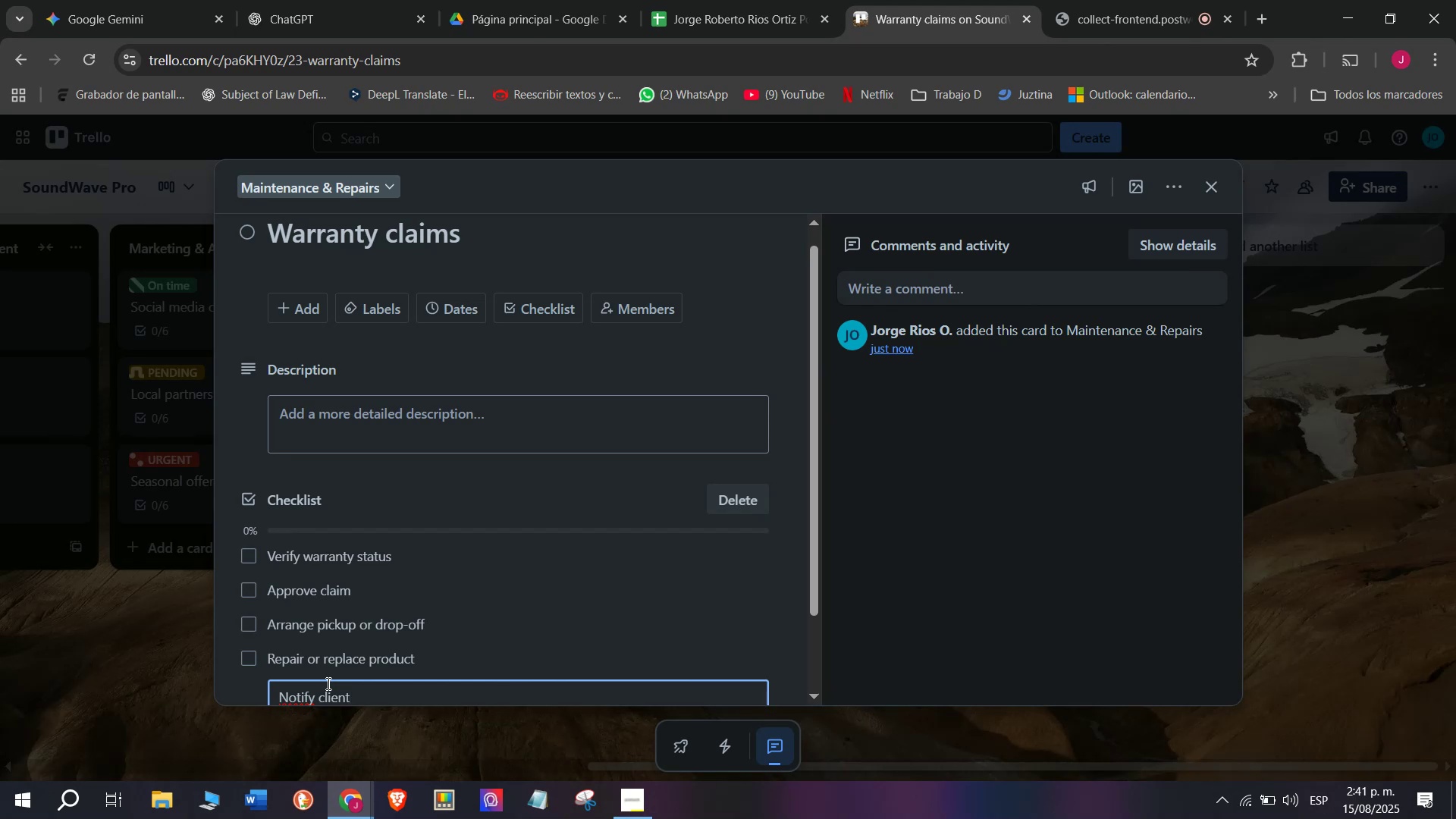 
key(Enter)
 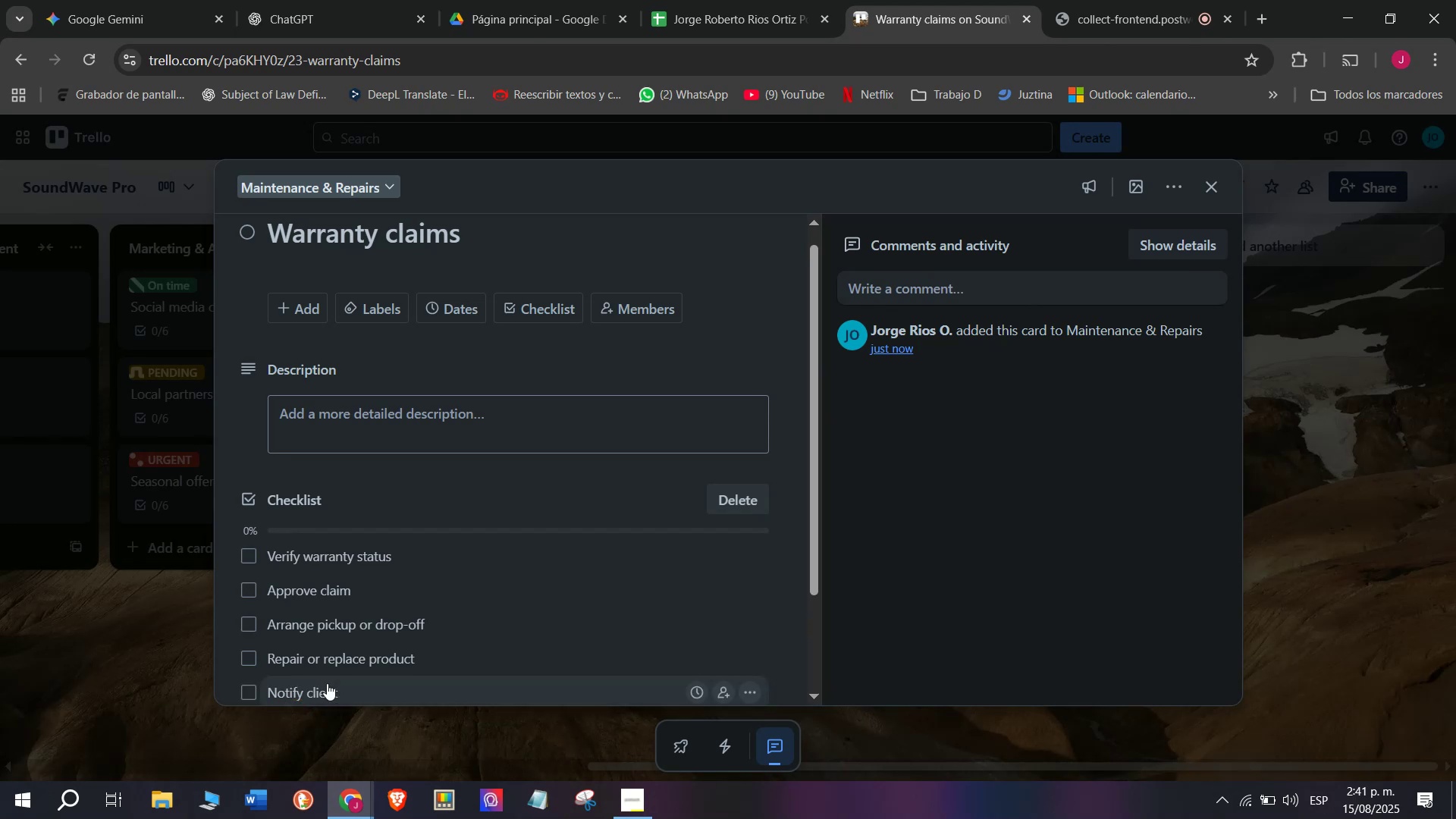 
type(Archiveclaim )
 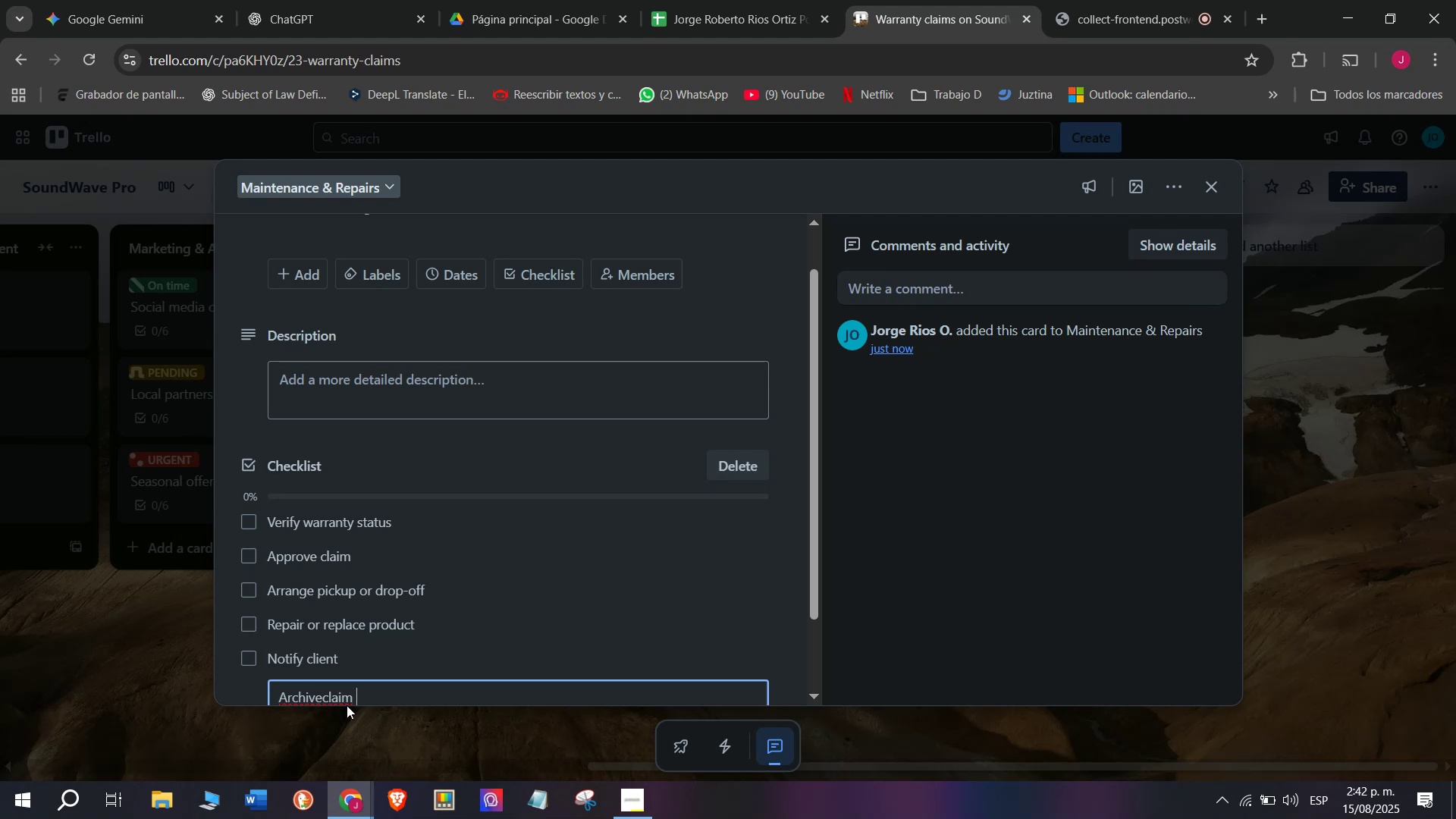 
left_click([325, 695])
 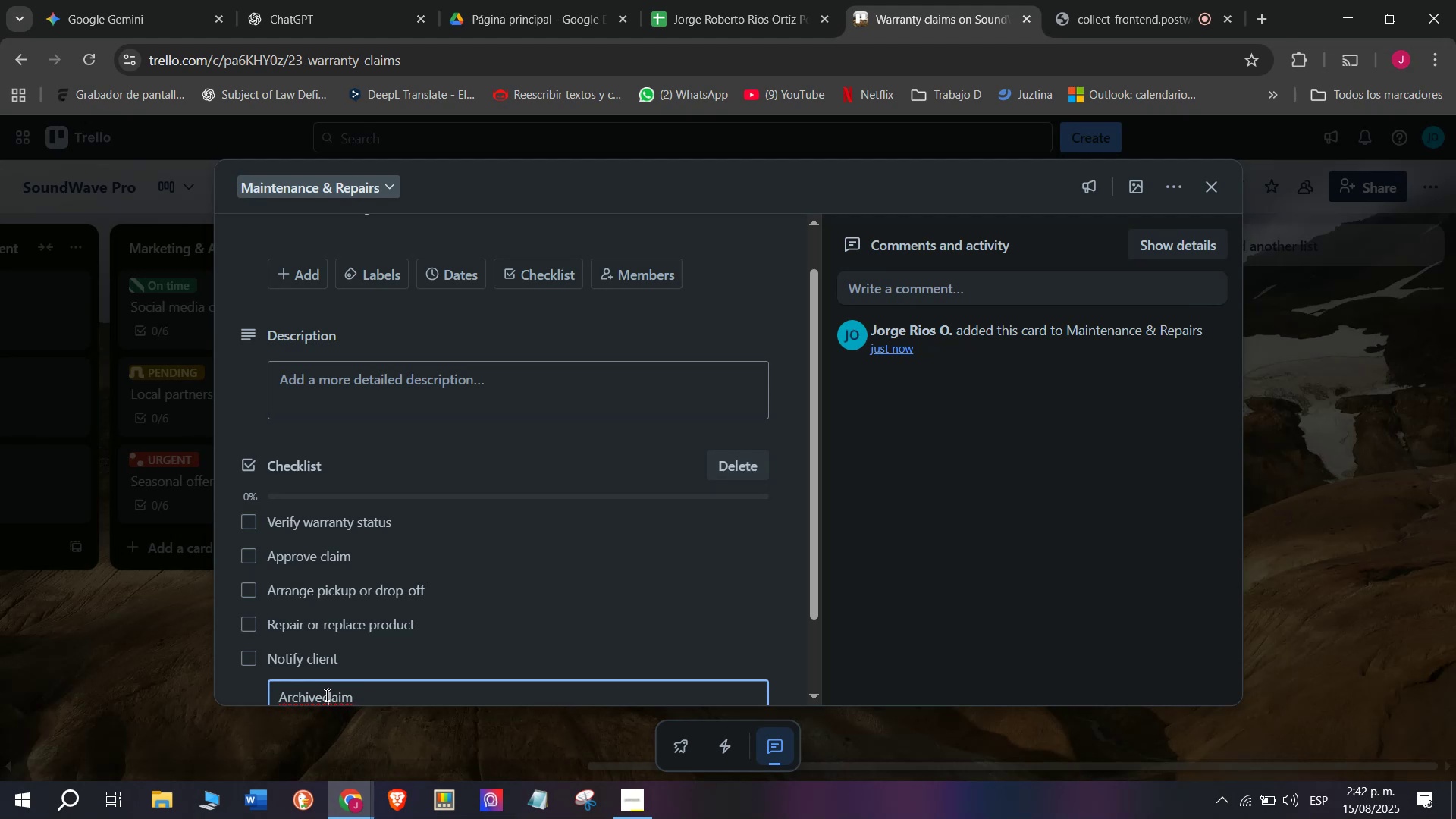 
key(Space)
 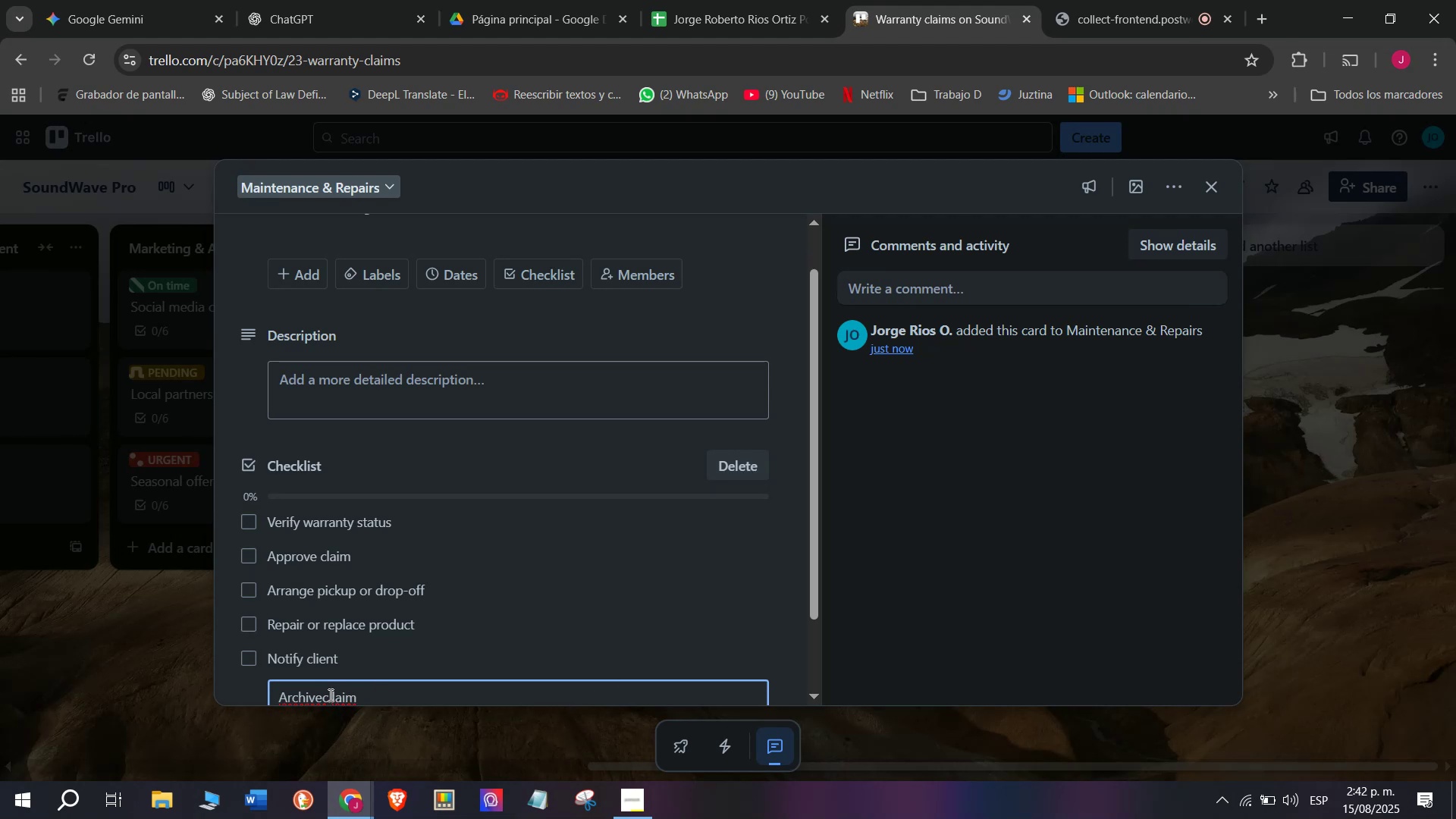 
key(Backspace)
 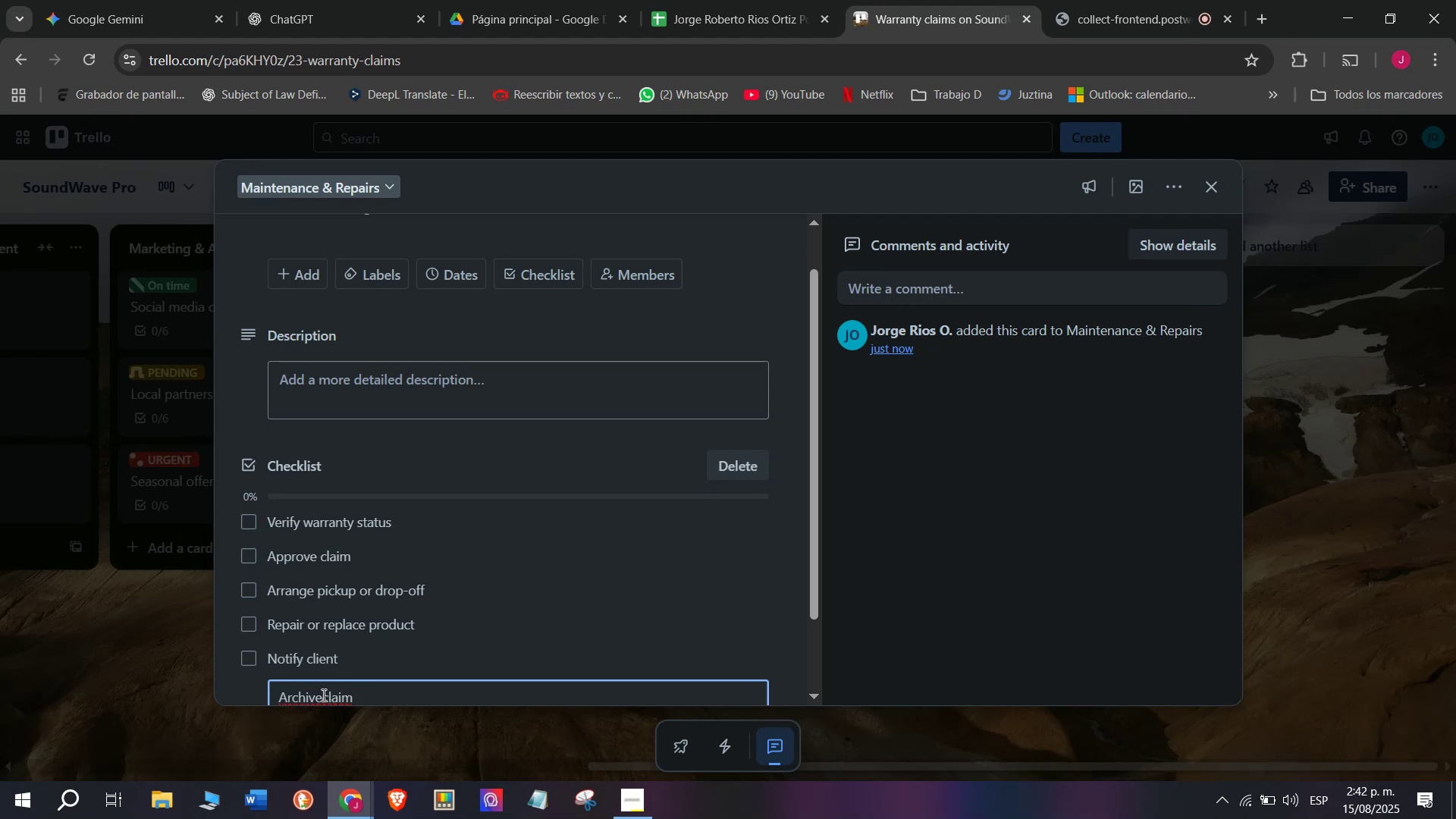 
key(Space)
 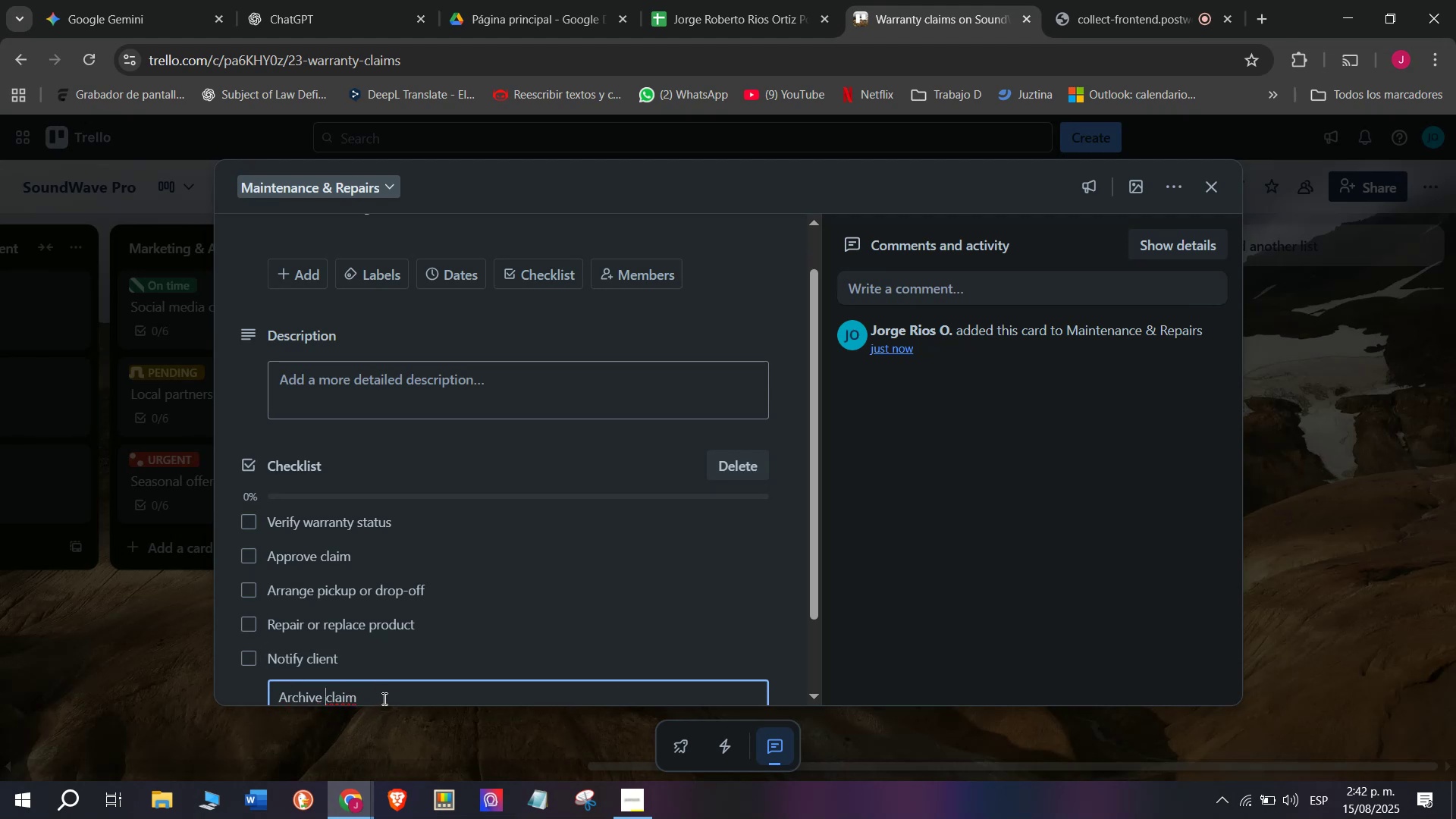 
left_click([383, 696])
 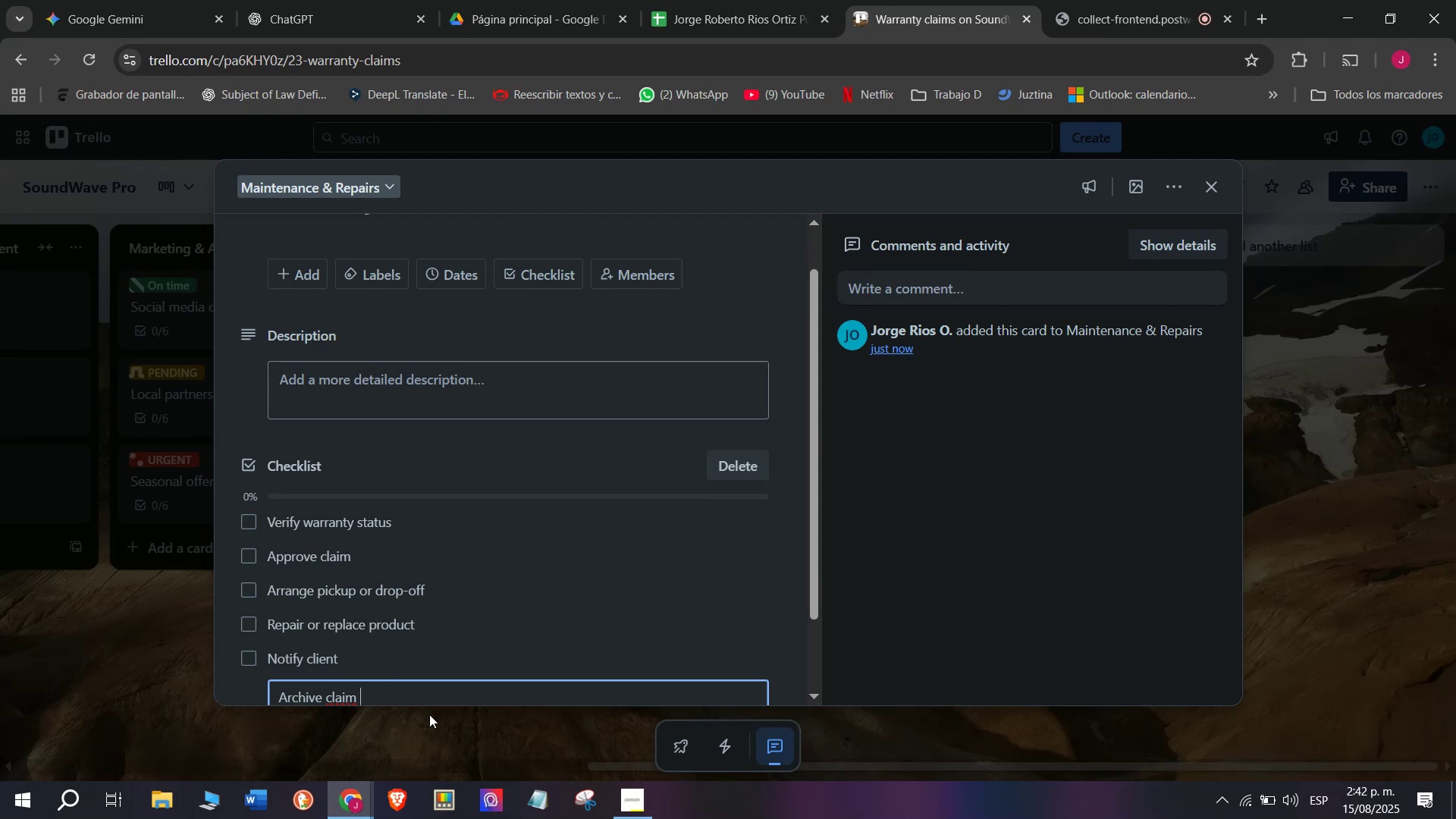 
type(record)
 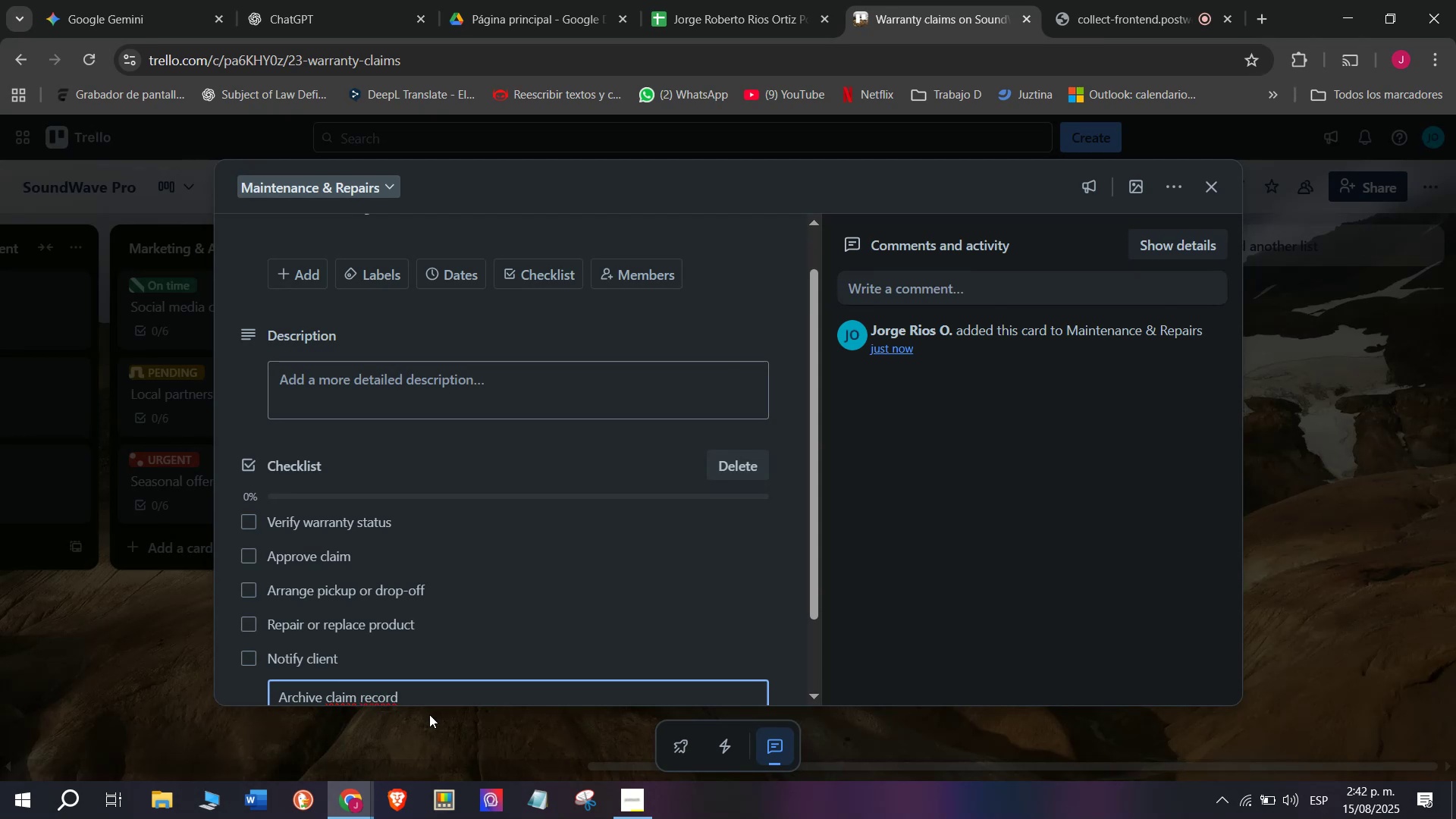 